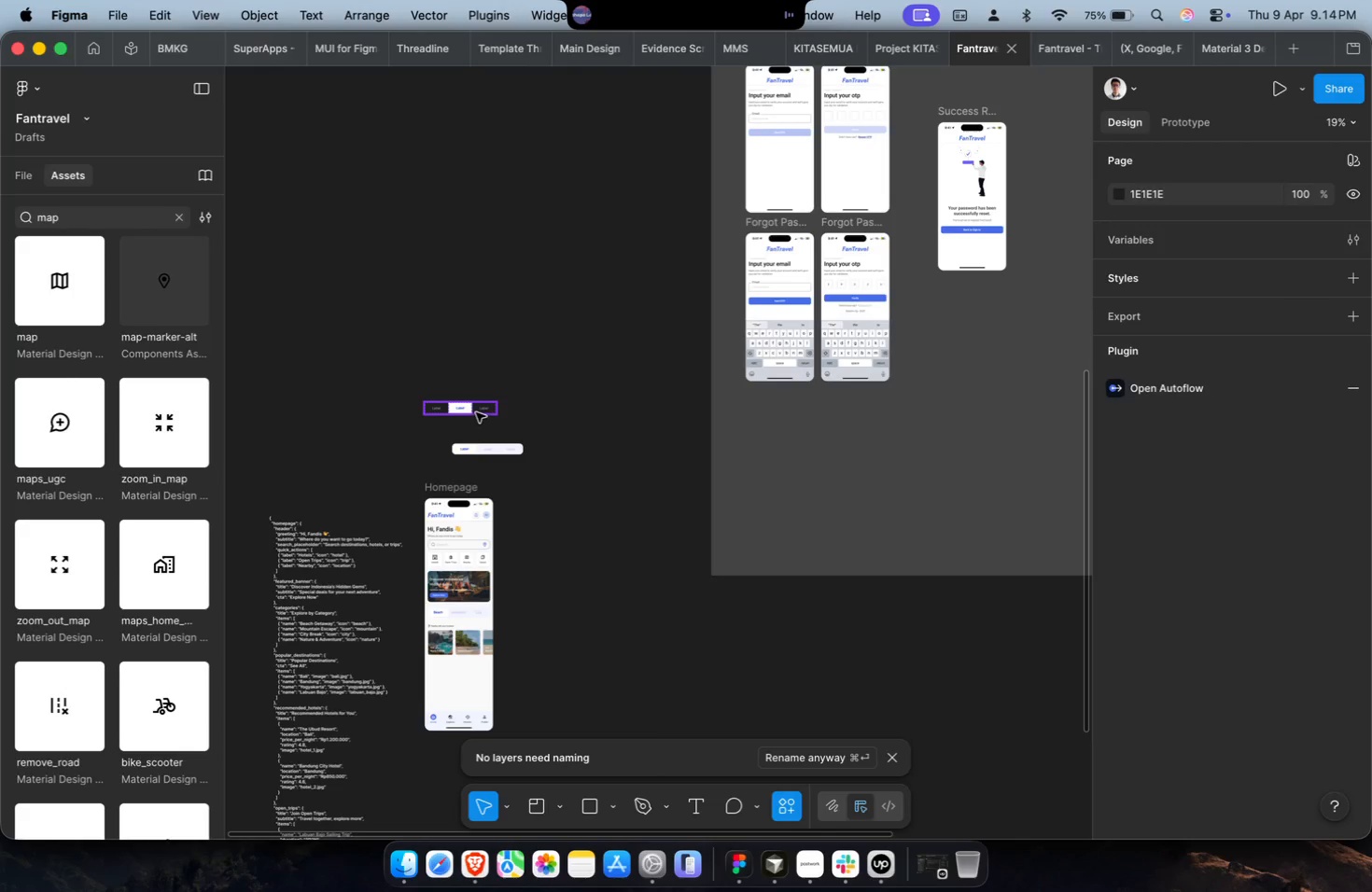 
left_click([476, 412])
 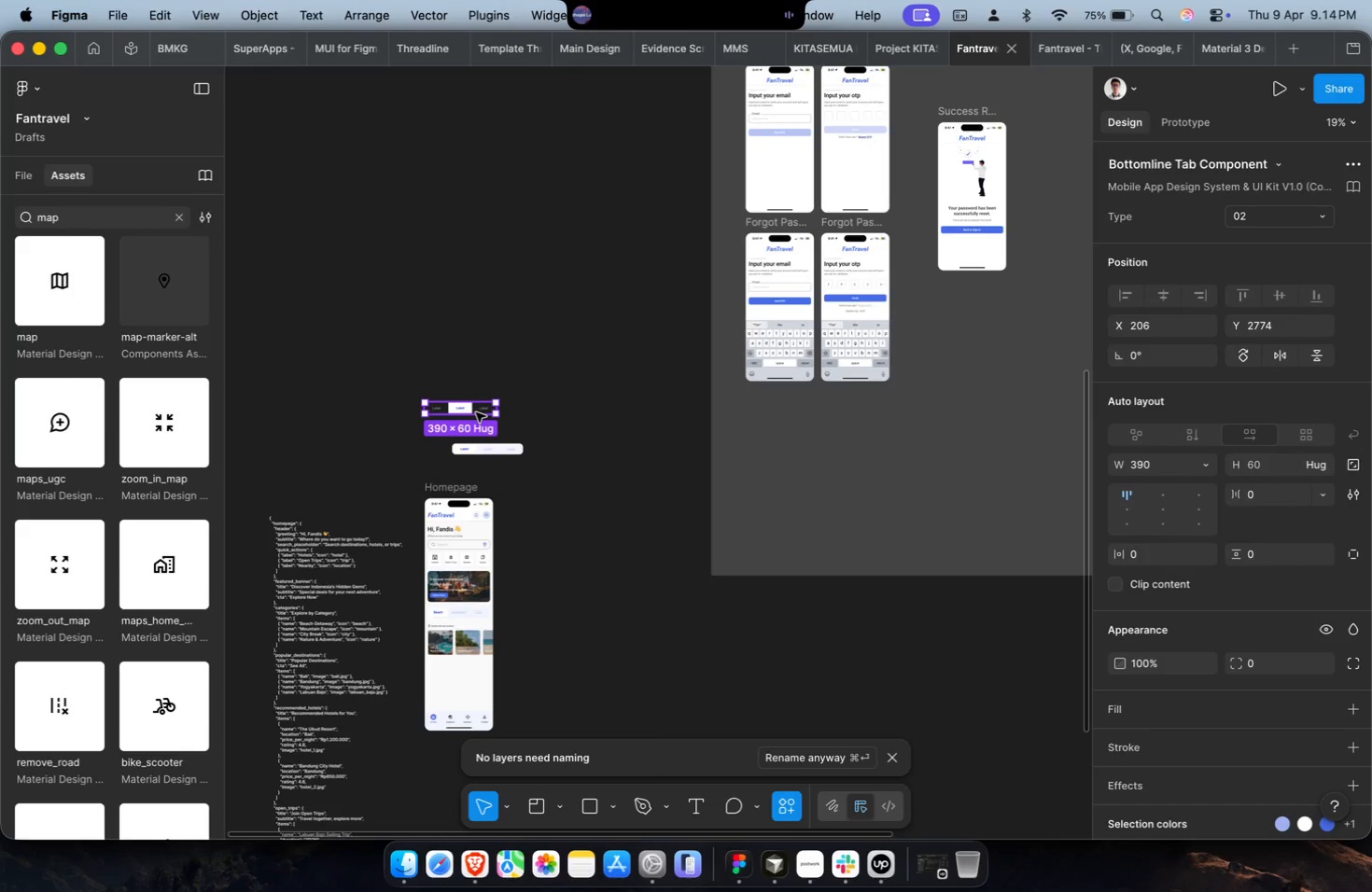 
key(Backspace)
 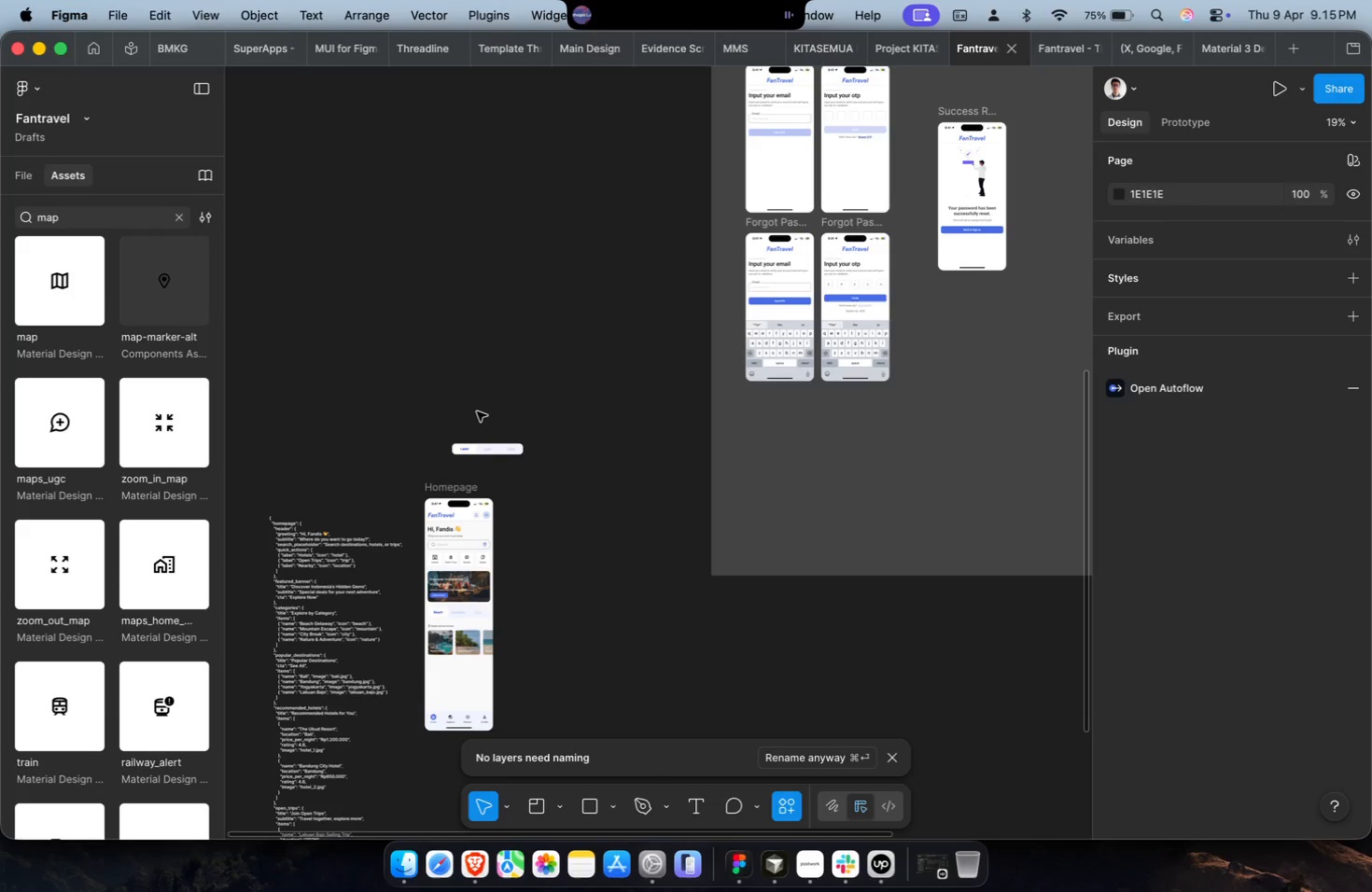 
wait(25.75)
 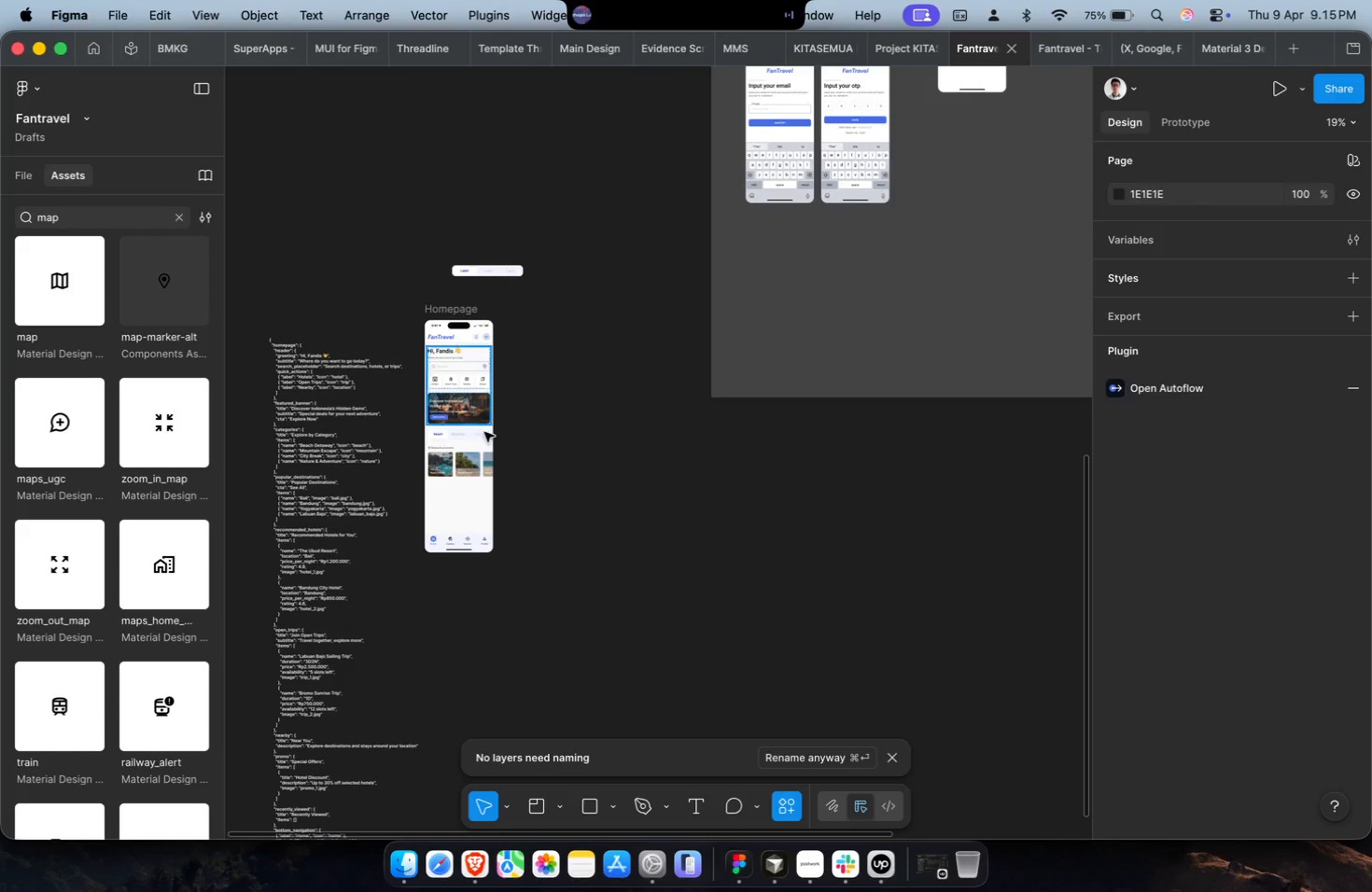 
left_click([589, 463])
 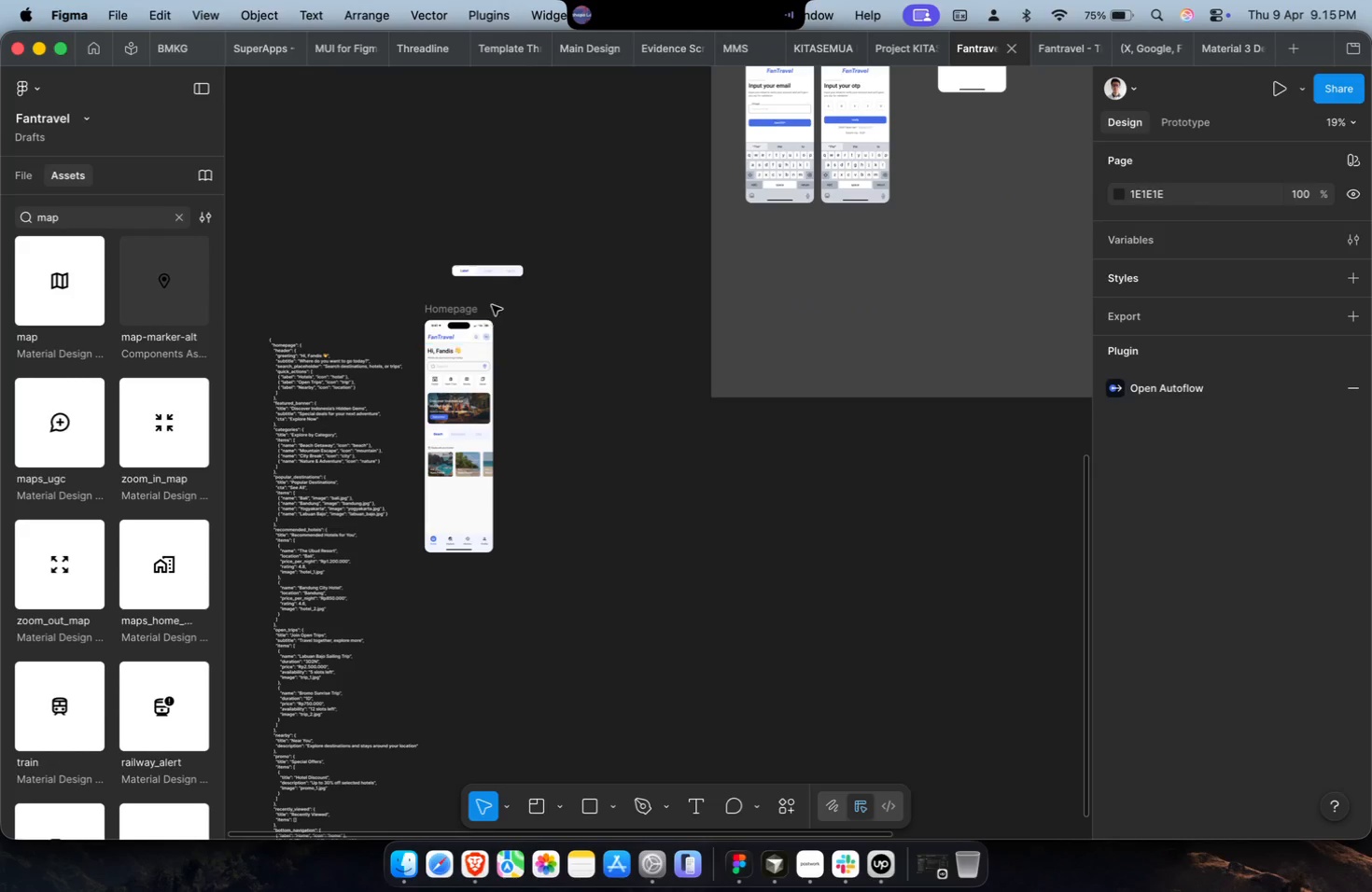 
scroll: coordinate [477, 411], scroll_direction: down, amount: 4.0
 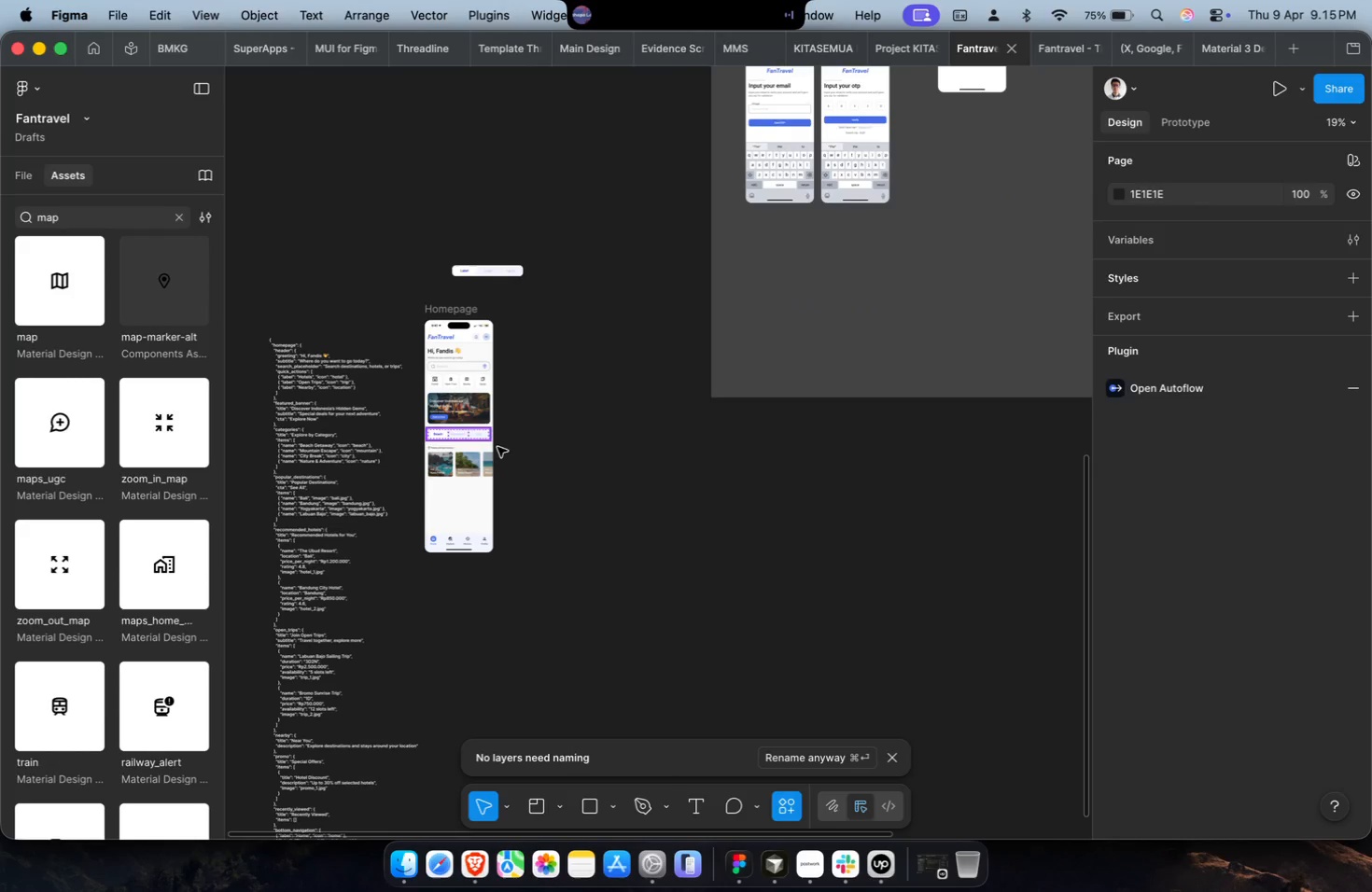 
left_click([499, 279])
 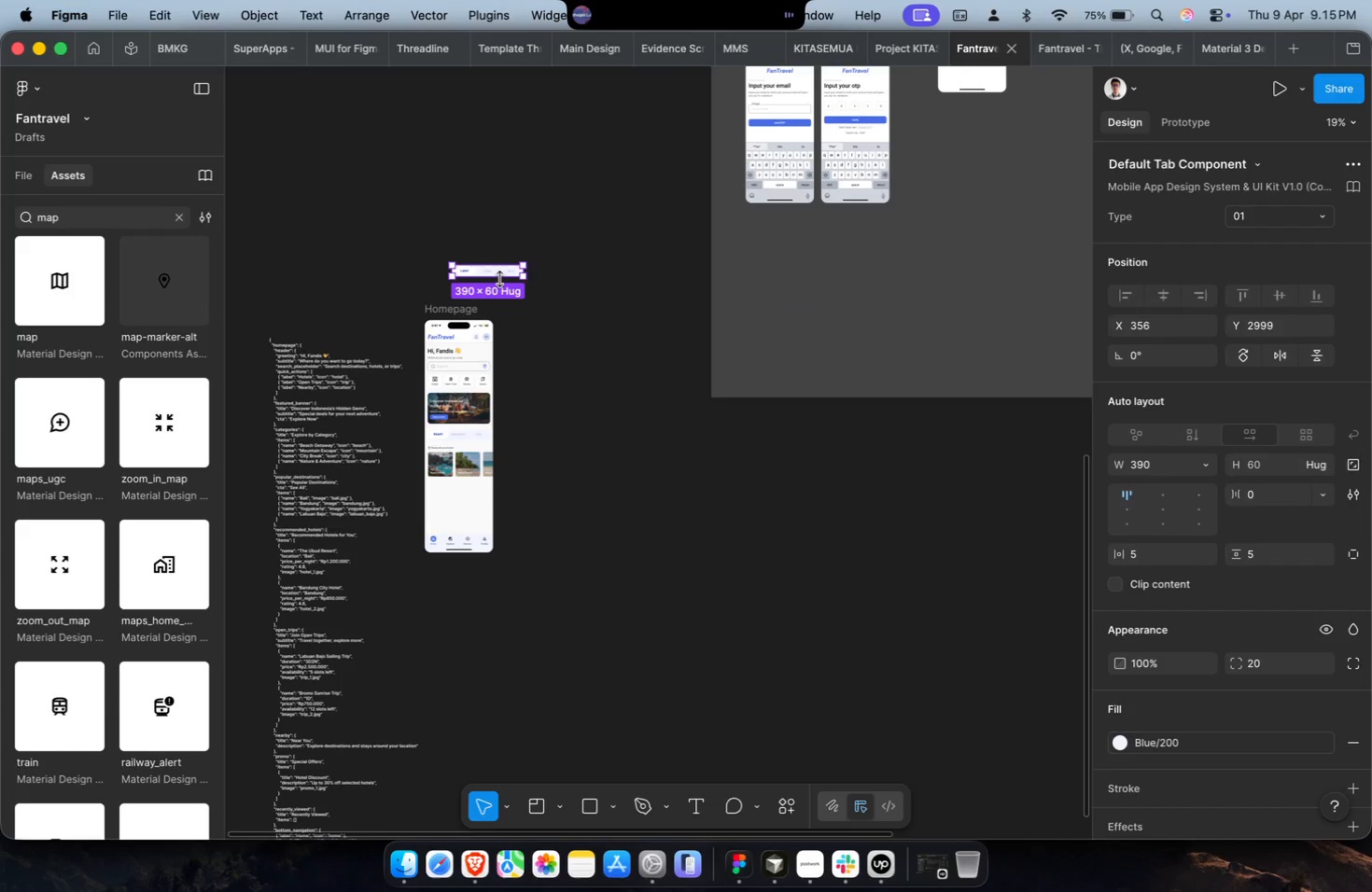 